 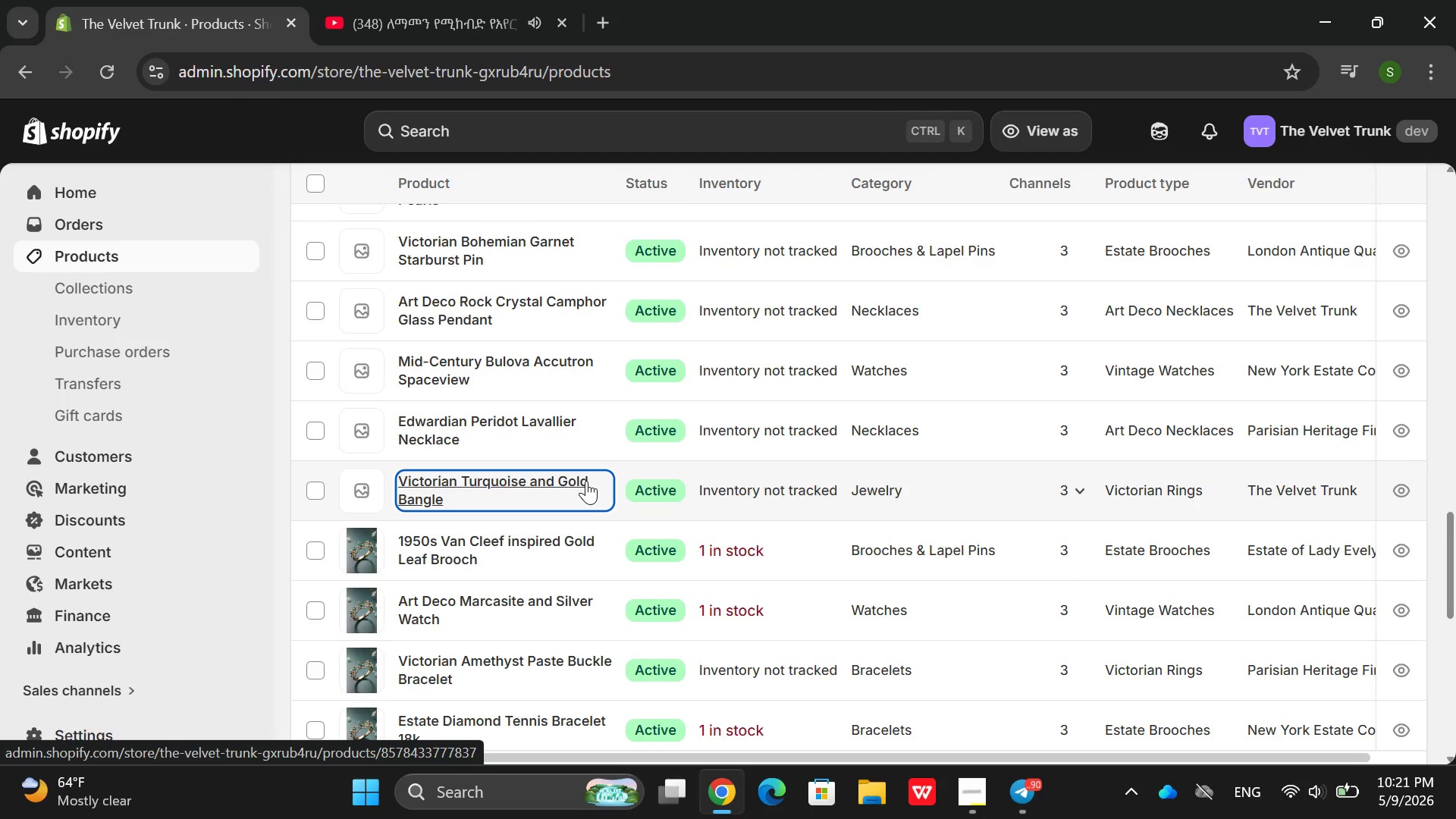 
left_click([604, 565])
 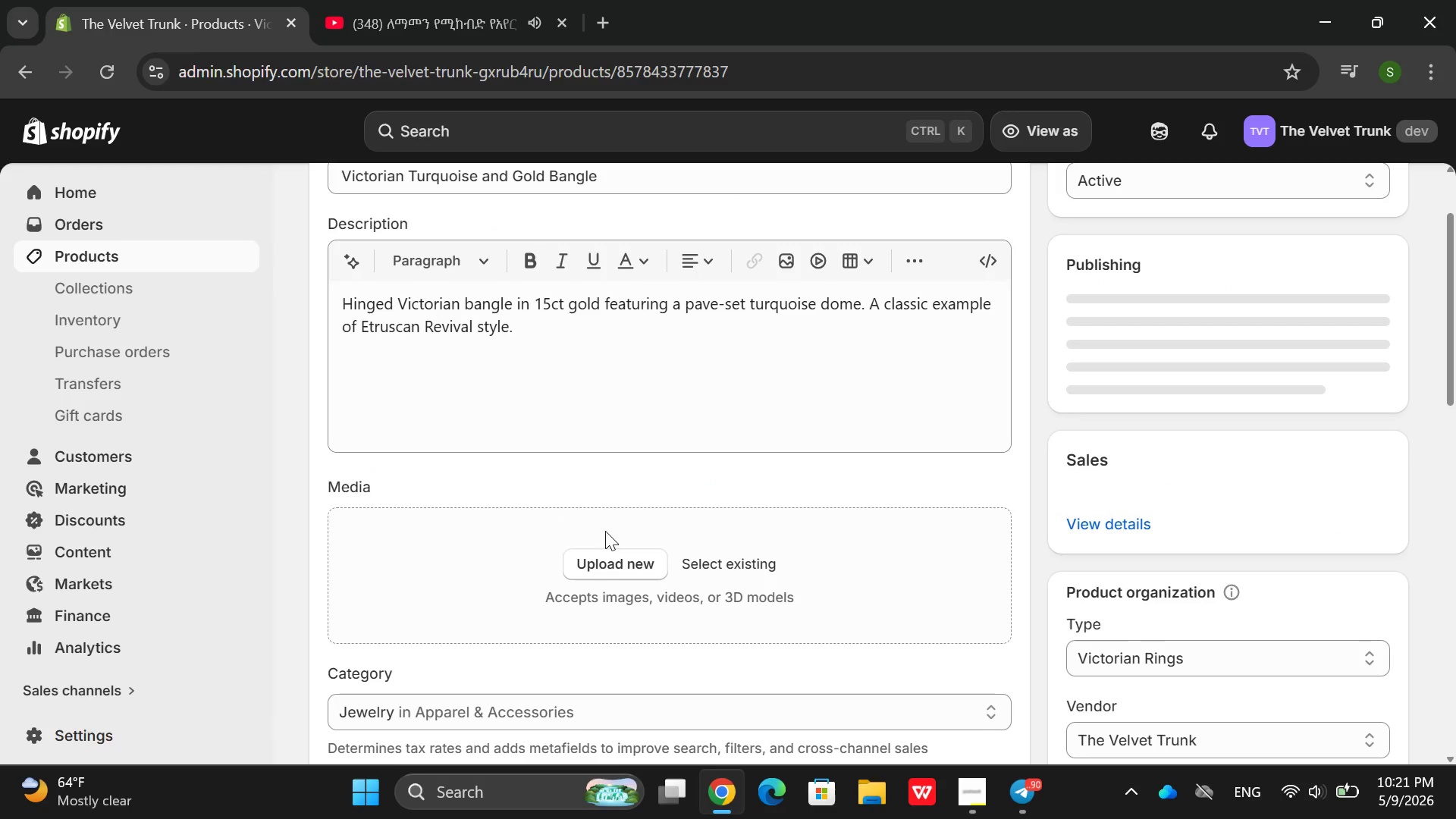 
left_click_drag(start_coordinate=[648, 287], to_coordinate=[587, 351])
 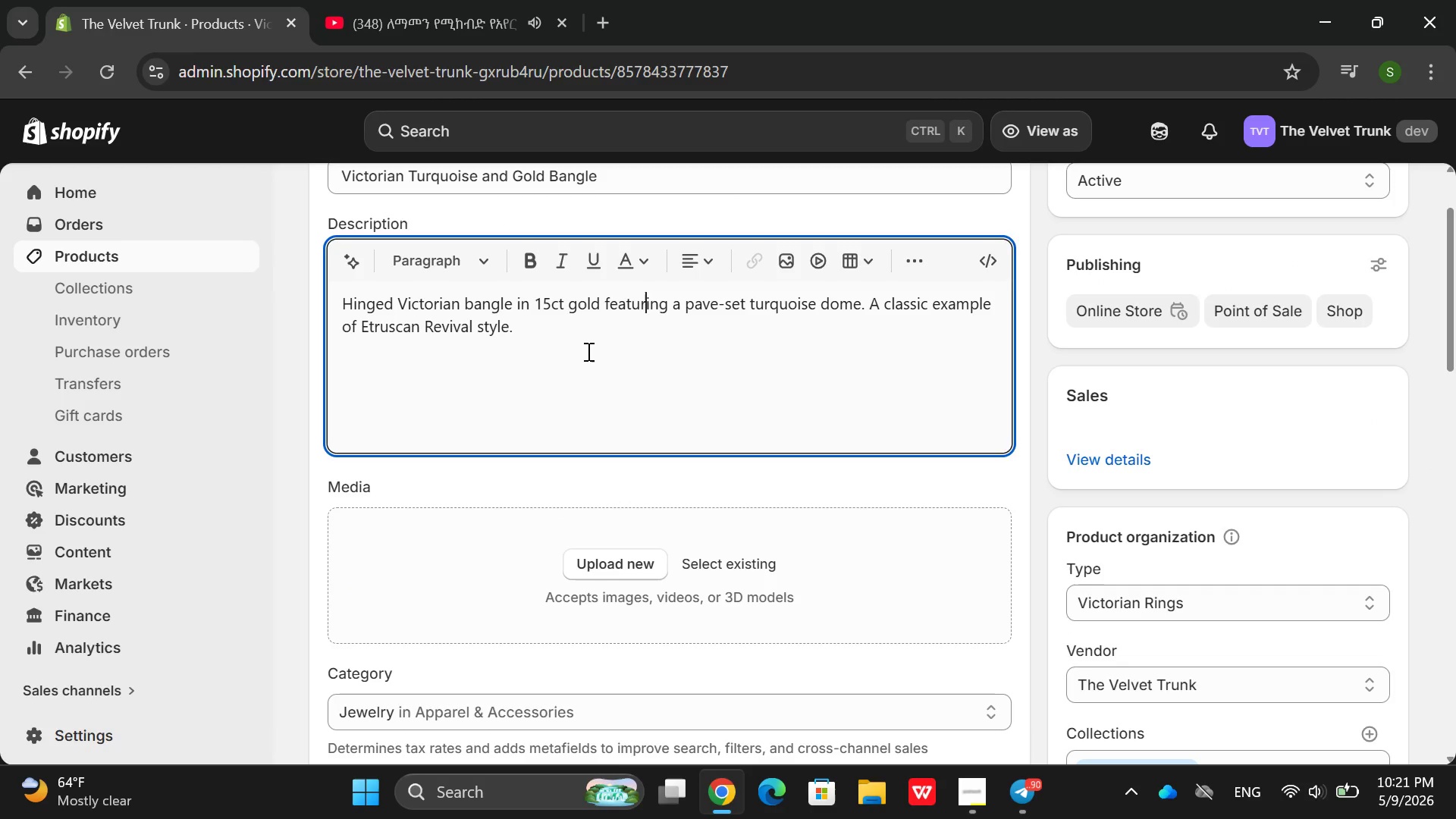 
left_click_drag(start_coordinate=[587, 351], to_coordinate=[632, 620])
 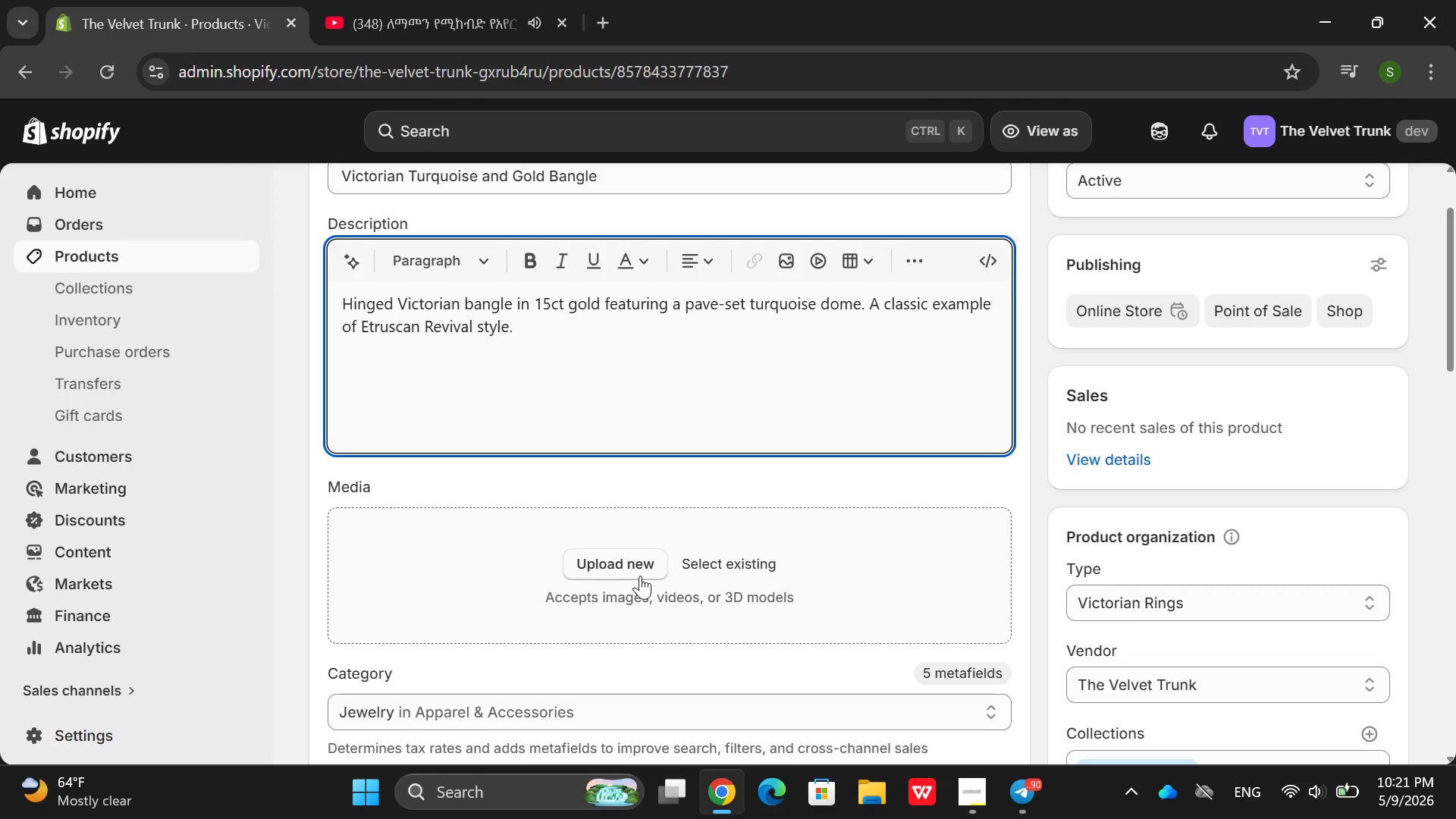 
left_click([629, 569])
 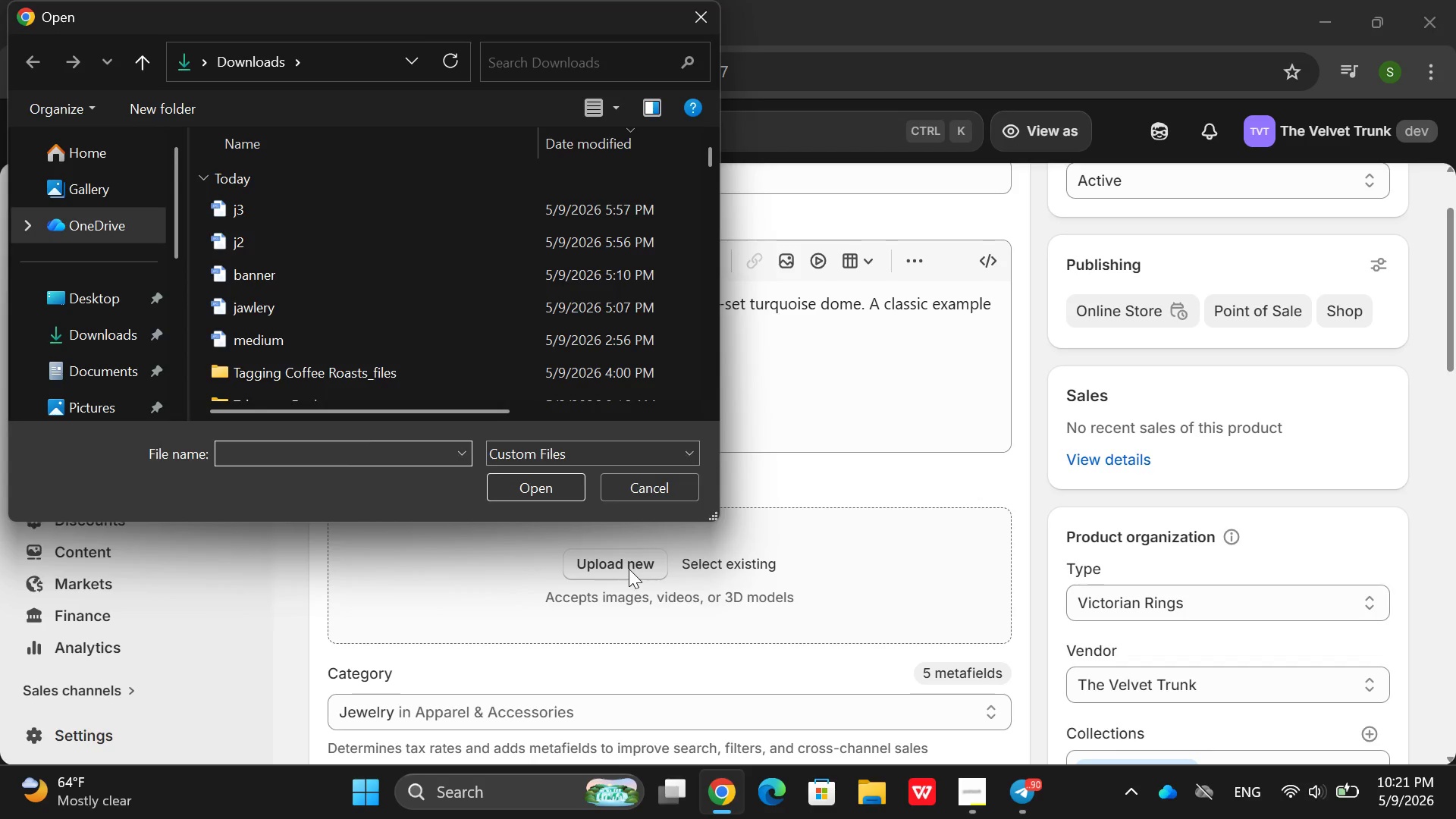 
left_click([425, 268])
 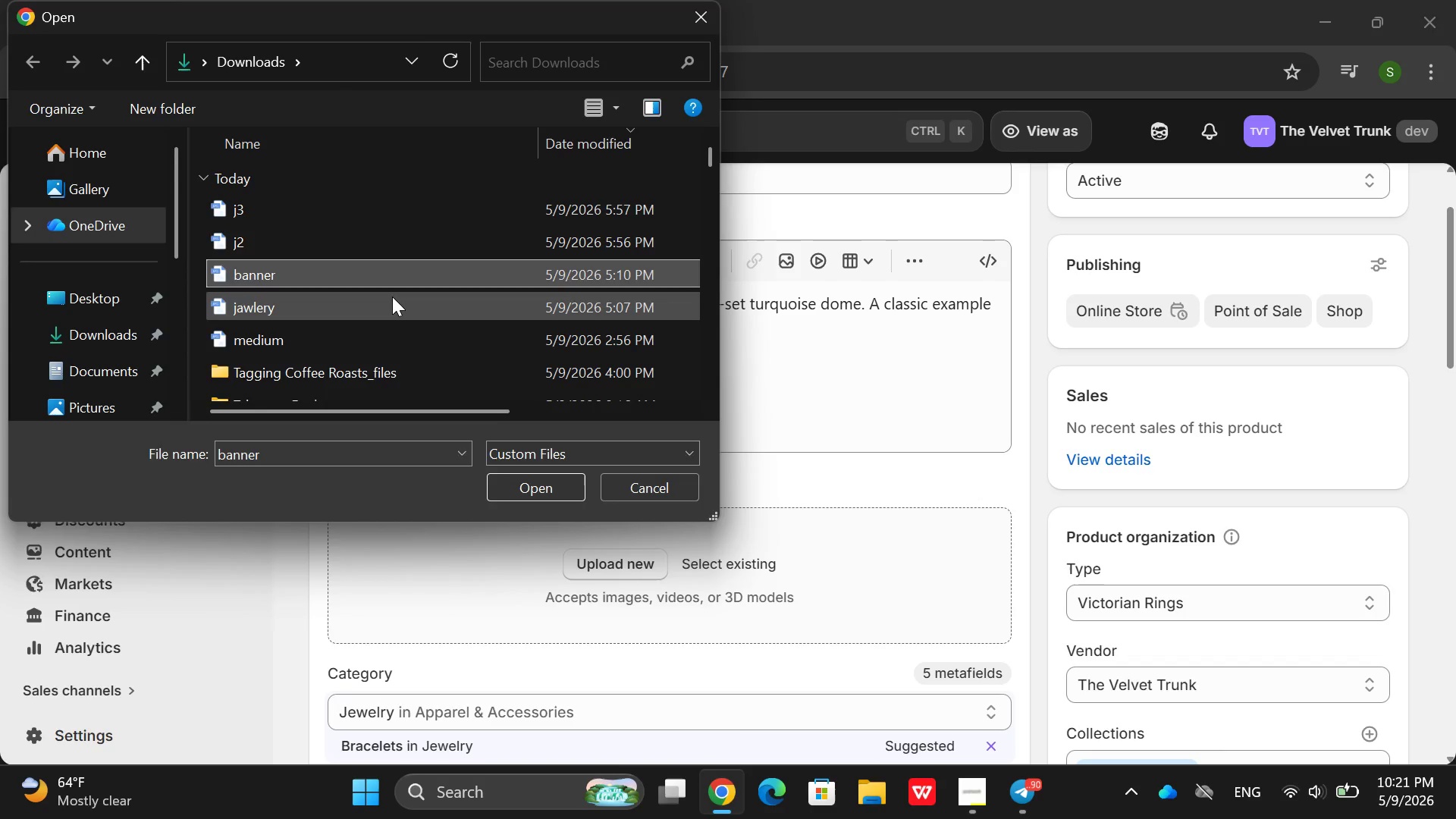 
double_click([392, 297])
 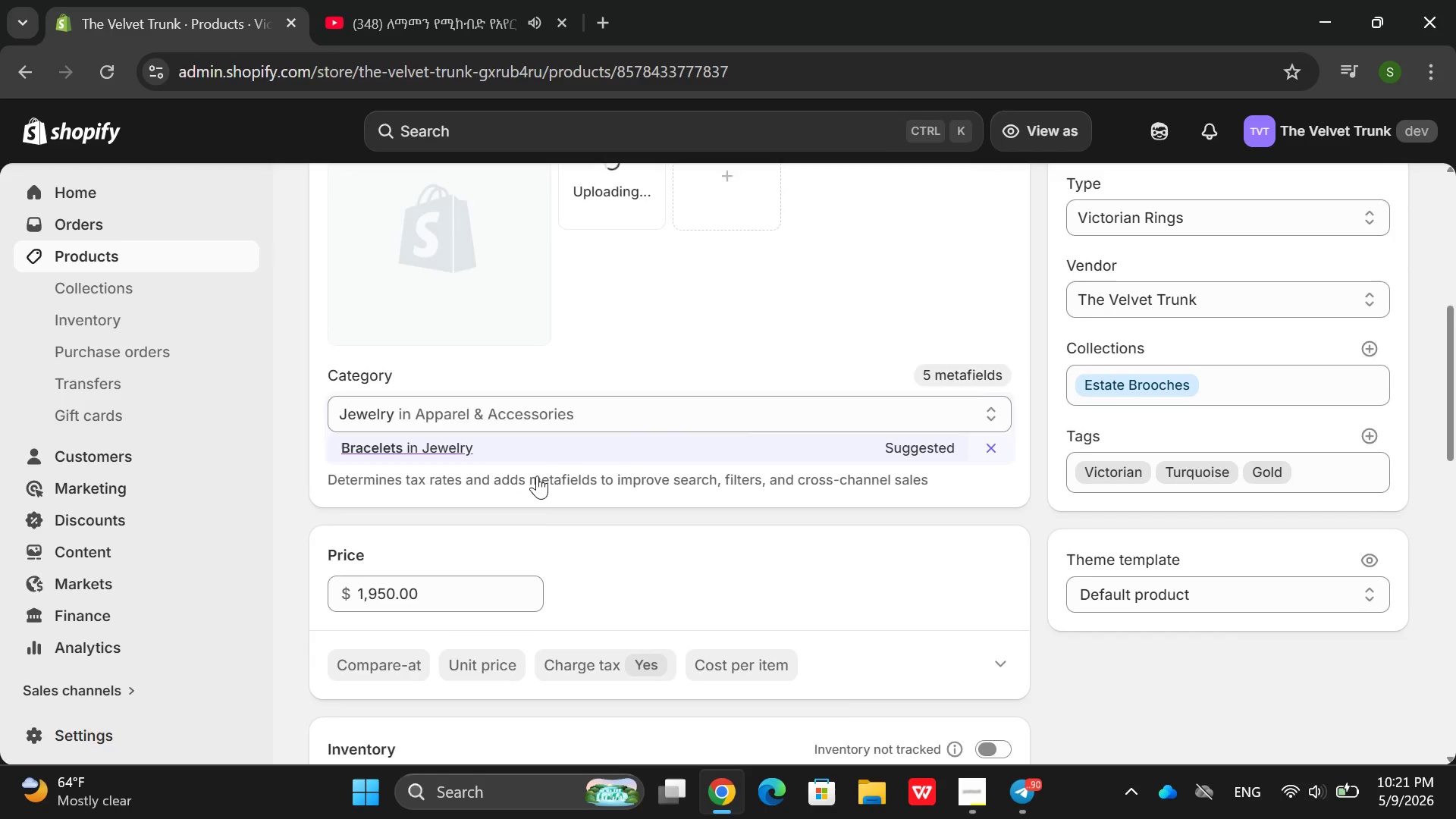 
left_click([680, 403])
 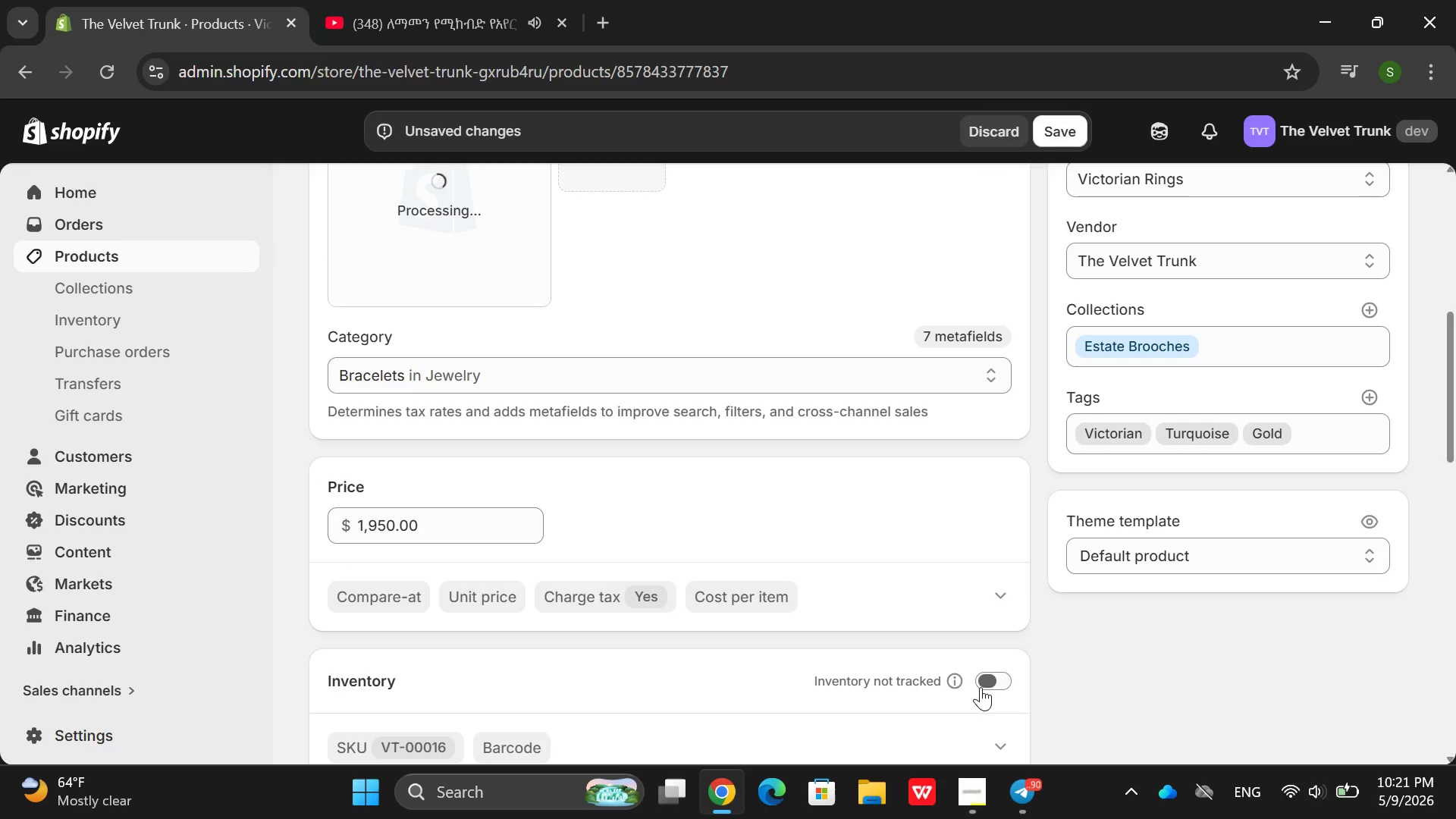 
double_click([981, 687])
 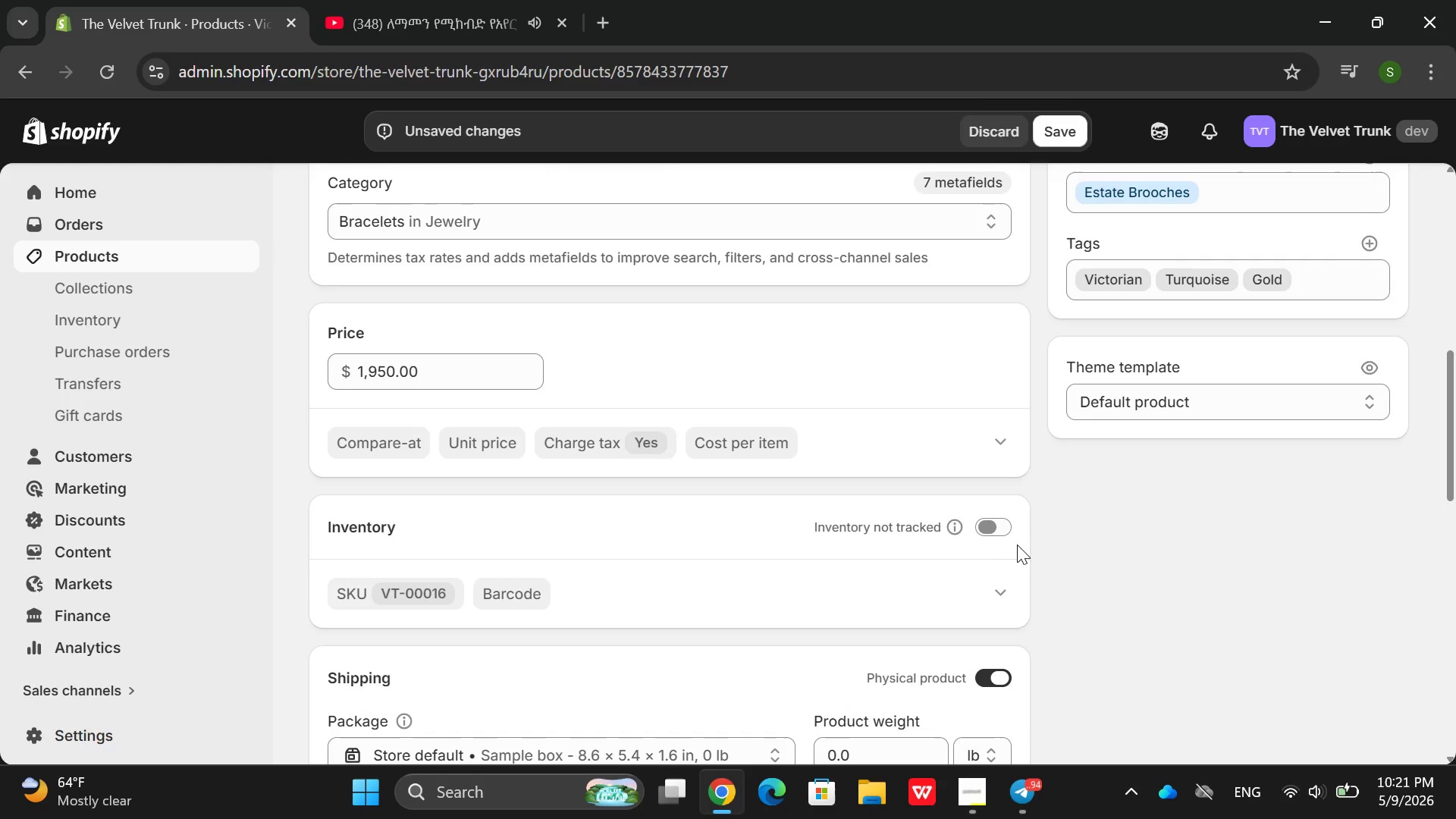 
left_click([999, 523])
 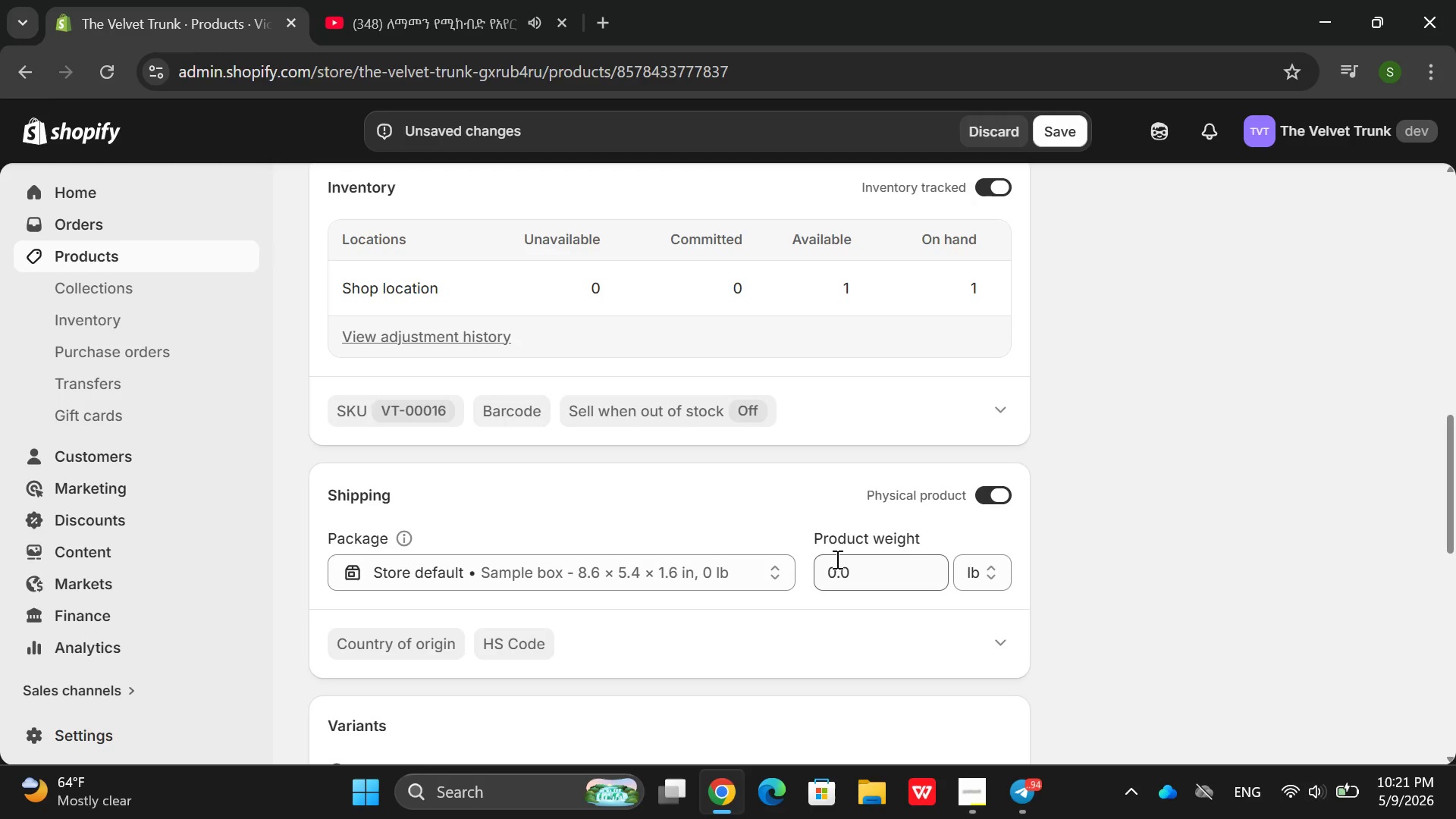 
wait(15.33)
 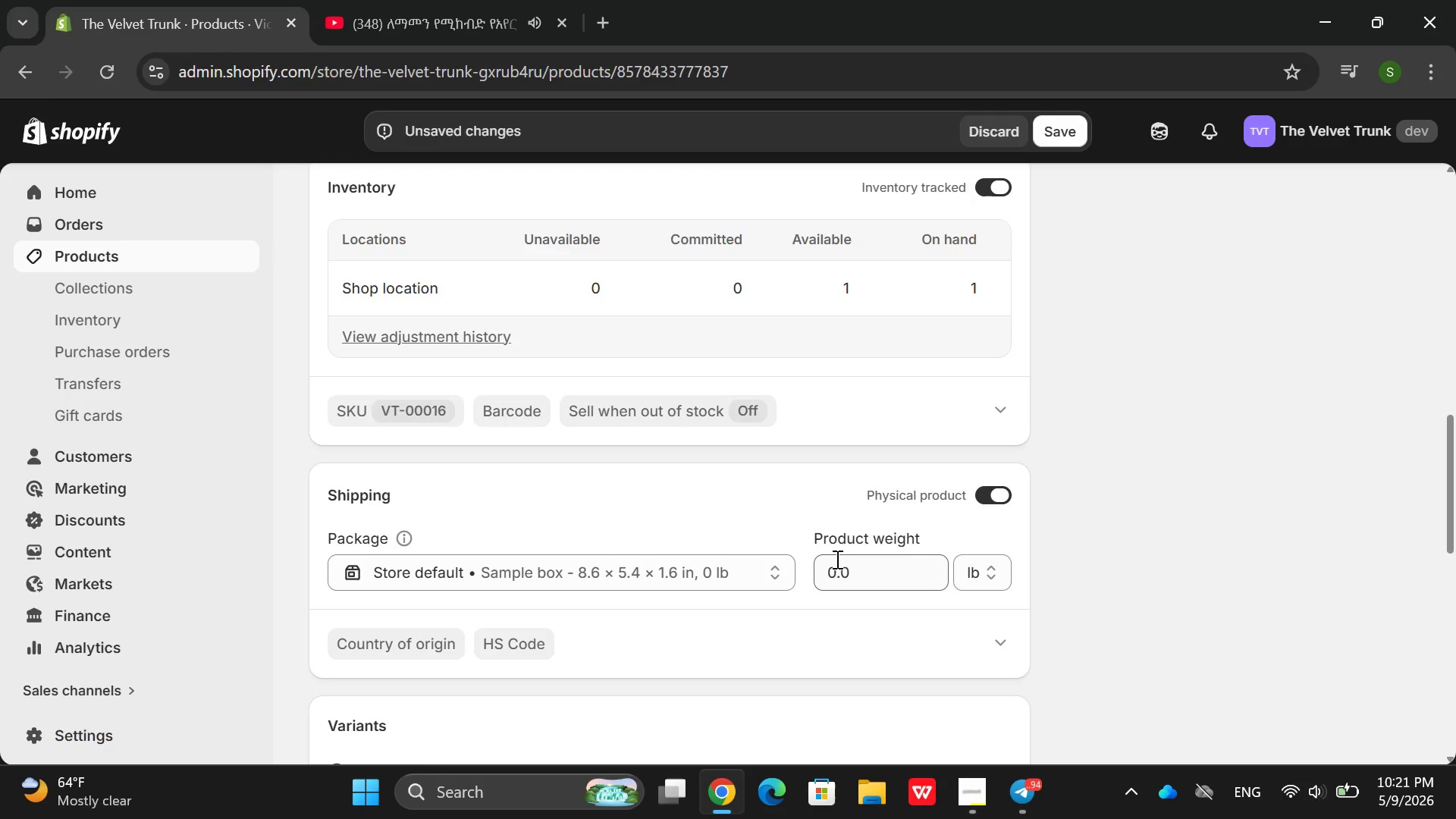 
left_click([450, 559])
 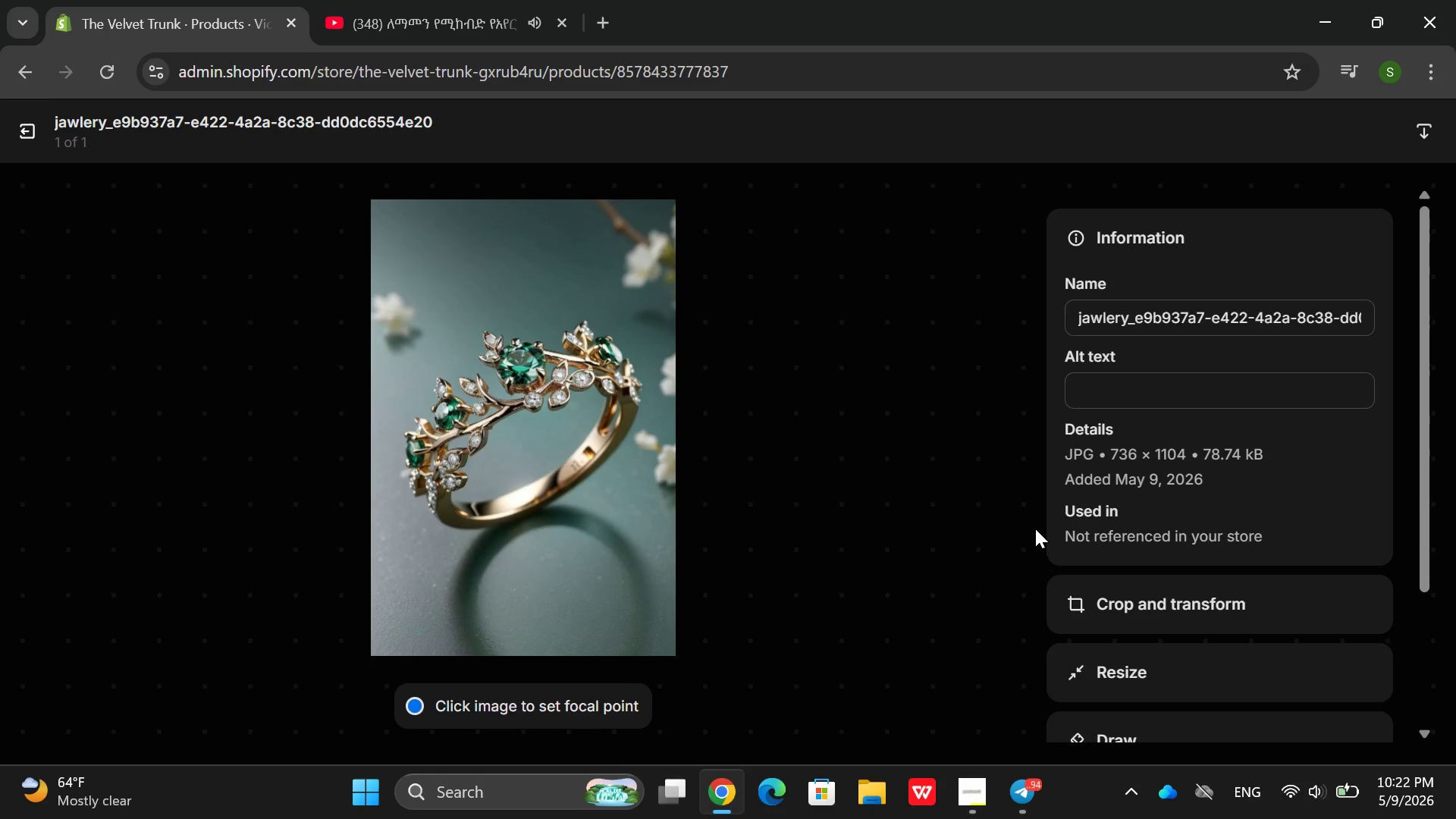 
wait(8.51)
 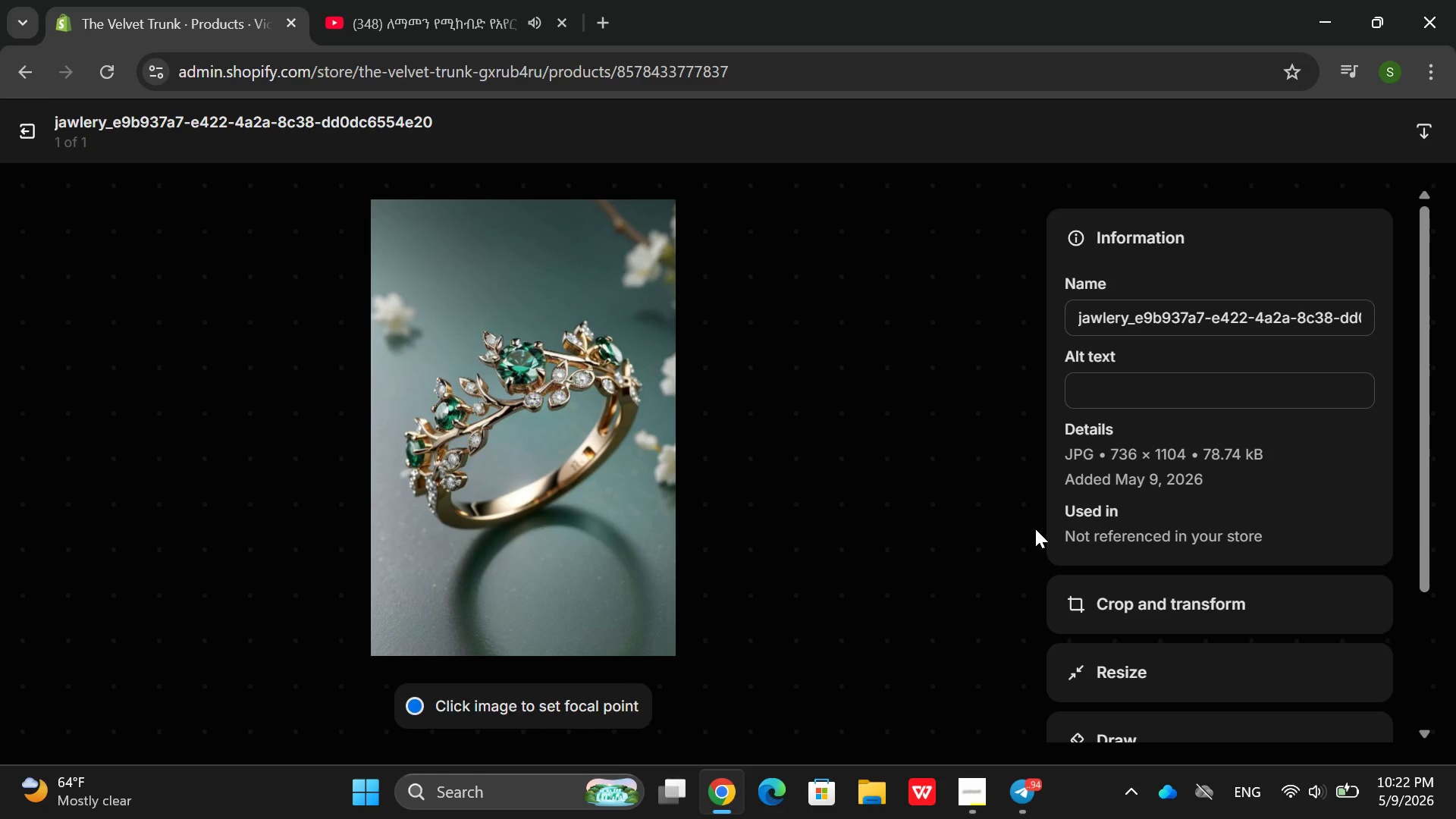 
type(1950g gold )
 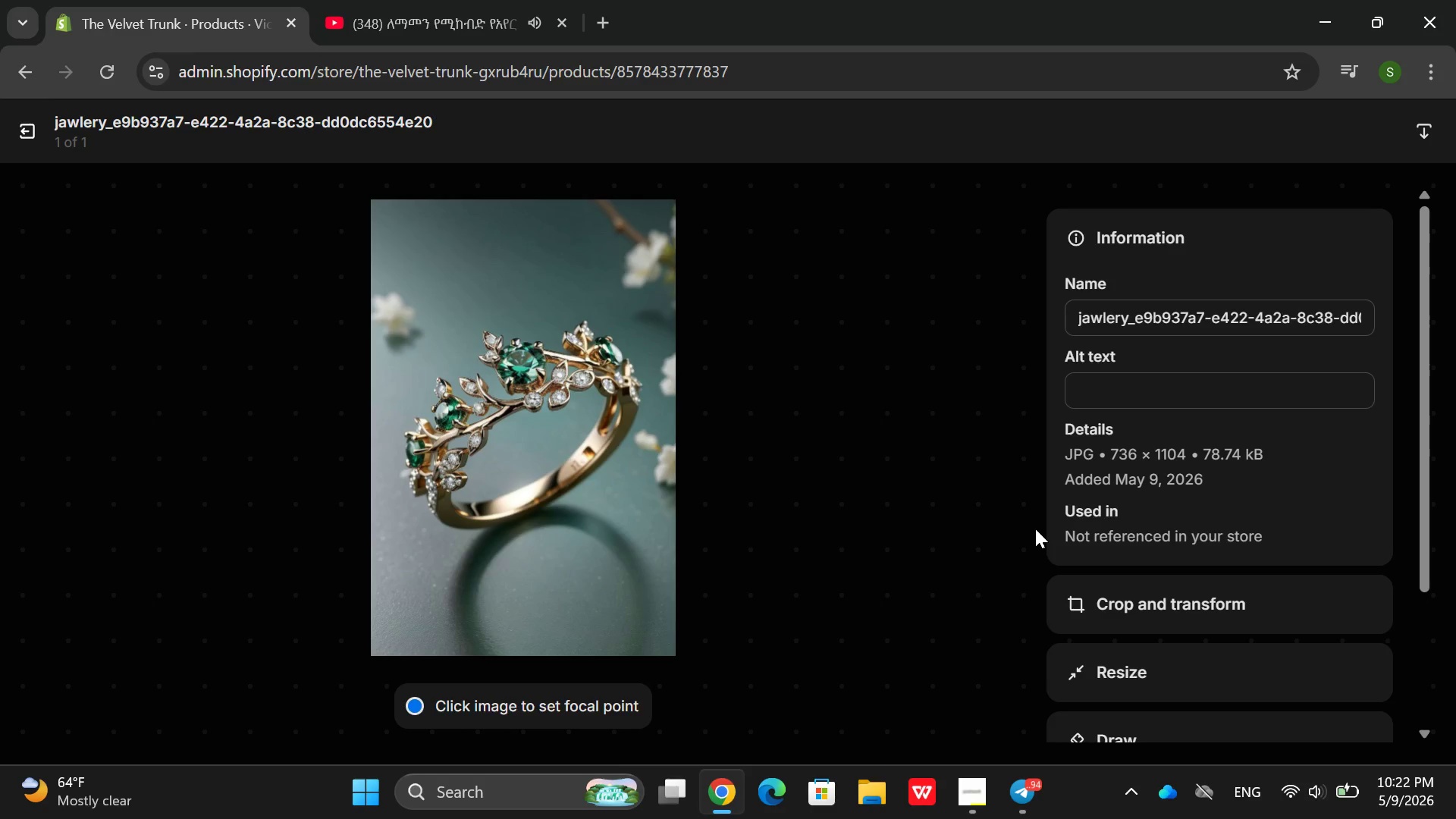 
type(lea f)
key(Backspace)
 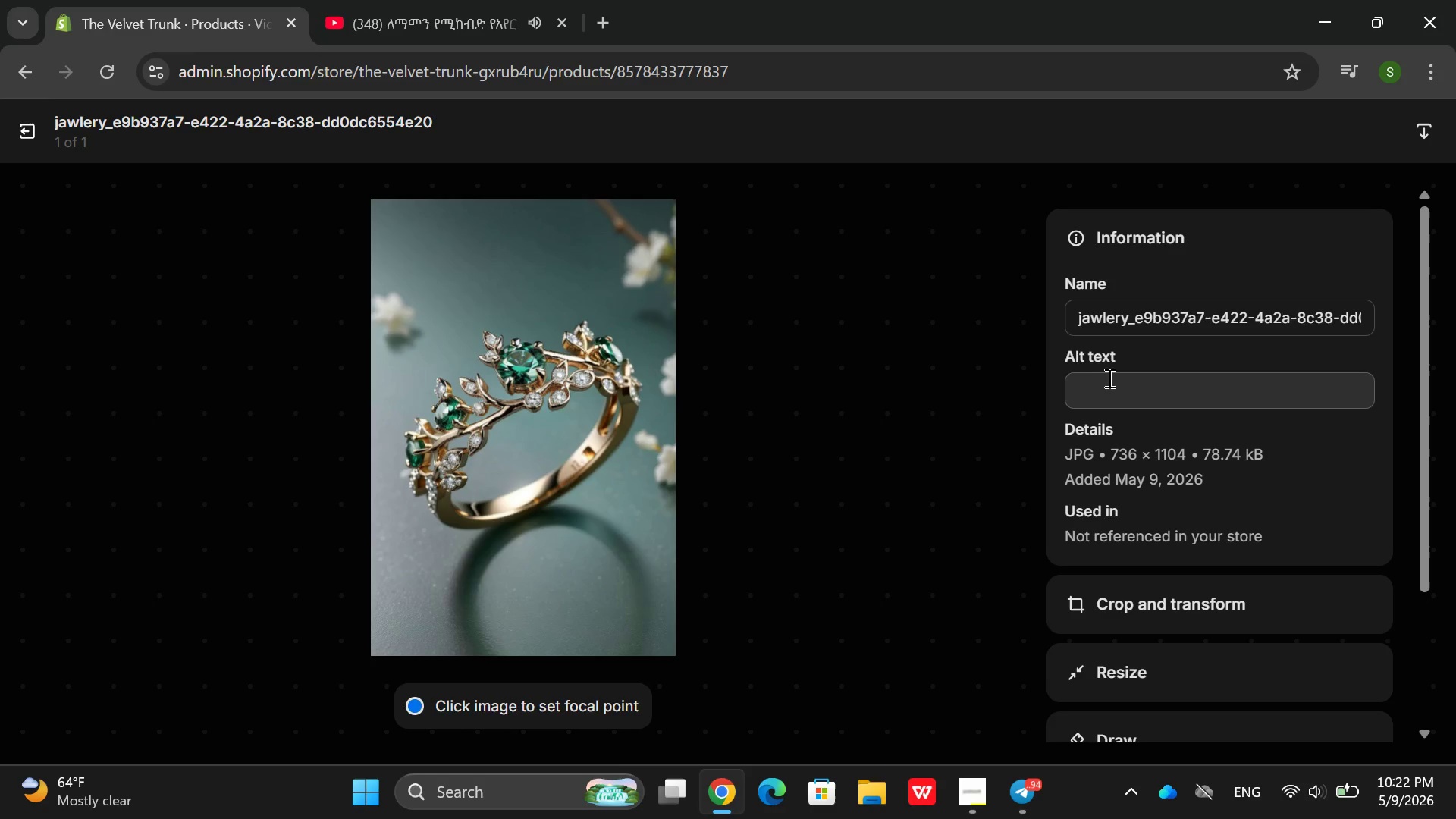 
left_click([1109, 378])
 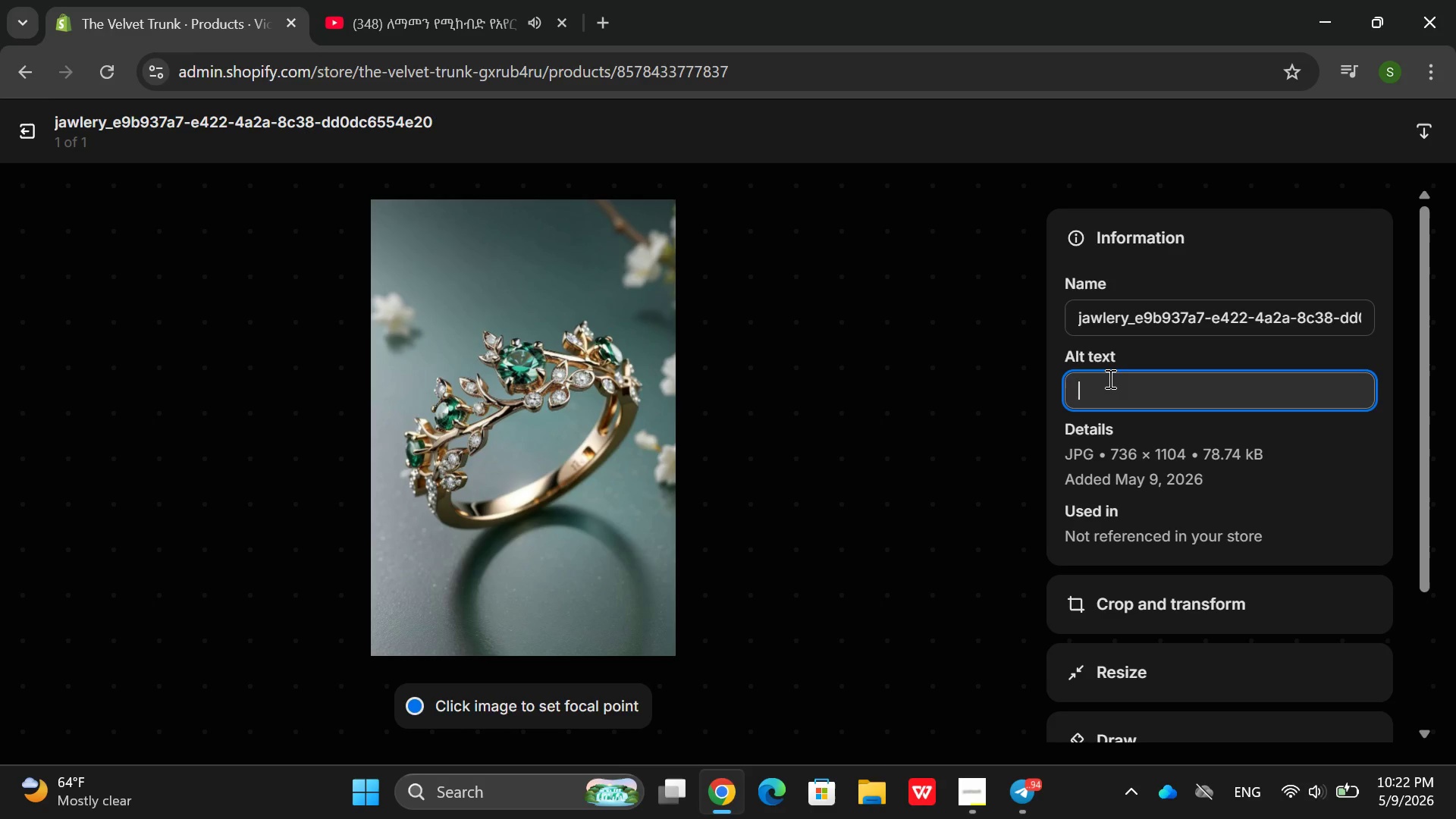 
type(2950 )
key(Backspace)
type(g gold leaf broocj )
key(Backspace)
type(, 18k yellow golf)
key(Backspace)
type(d, chest )
key(Backspace)
type(nut leaf e)
key(Backspace)
type(desigm)
key(Backspace)
type(n )
key(Backspace)
type(, )
key(Backspace)
type(, )
key(Backspace)
key(Backspace)
type( texturre)
key(Backspace)
key(Backspace)
type(ed finish )
key(Backspace)
type(, vam c)
key(Backspace)
key(Backspace)
key(Backspace)
type(n l)
key(Backspace)
type(cleef )
key(Backspace)
key(Backspace)
key(Backspace)
key(Backspace)
key(Backspace)
key(Backspace)
type(Cleef )
 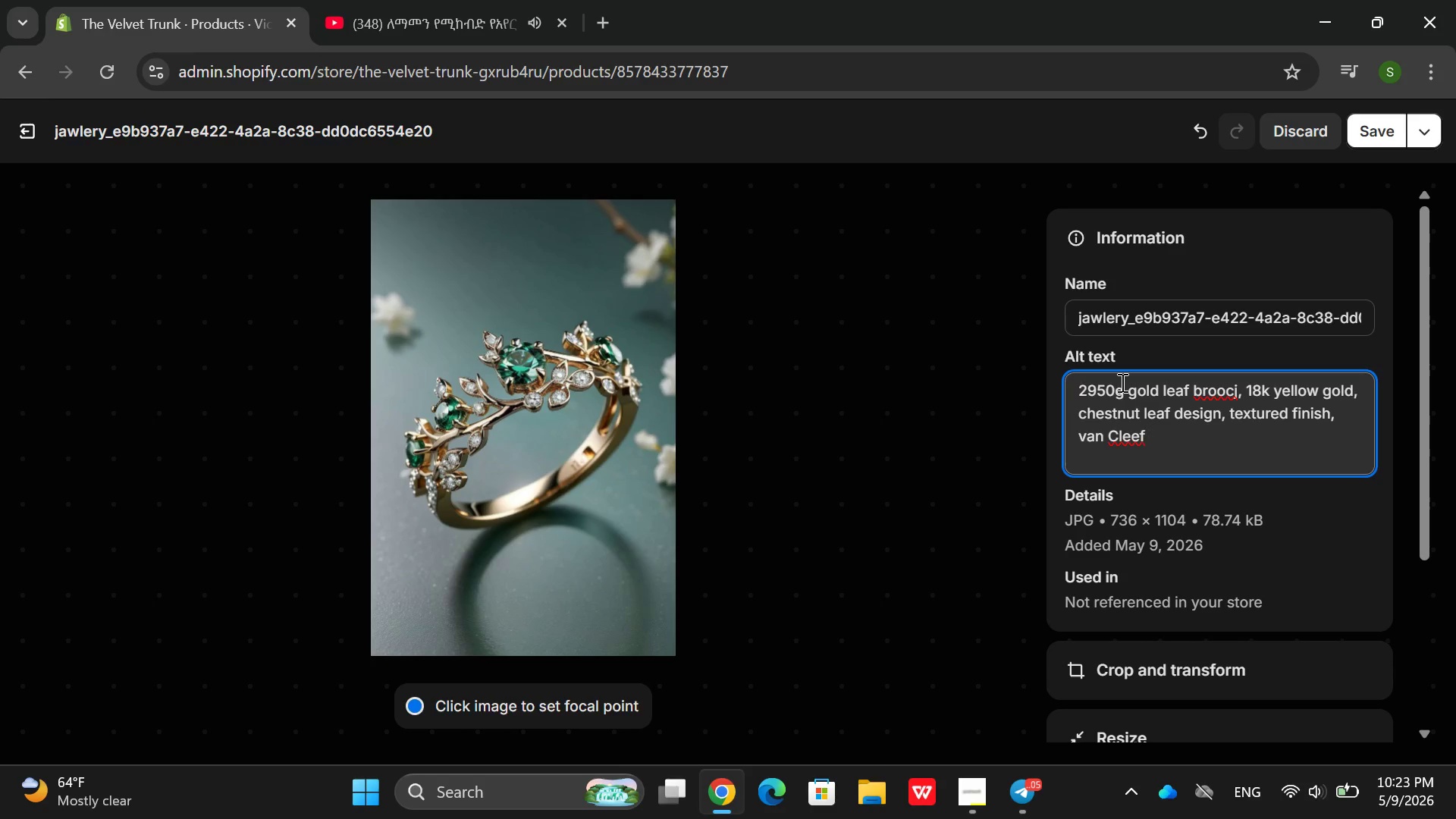 
wait(6.31)
 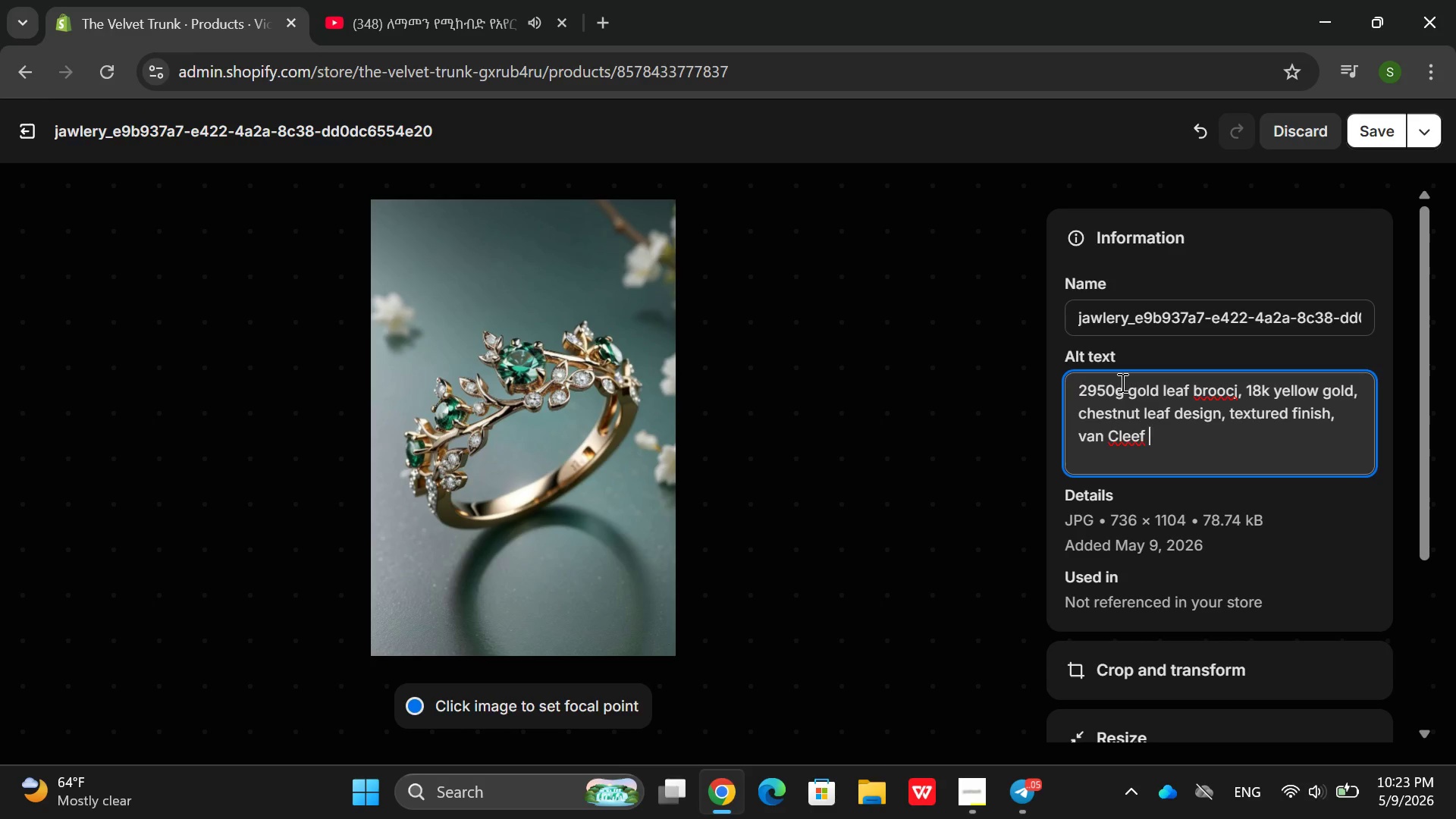 
type(insor)
key(Backspace)
key(Backspace)
type(pired )
 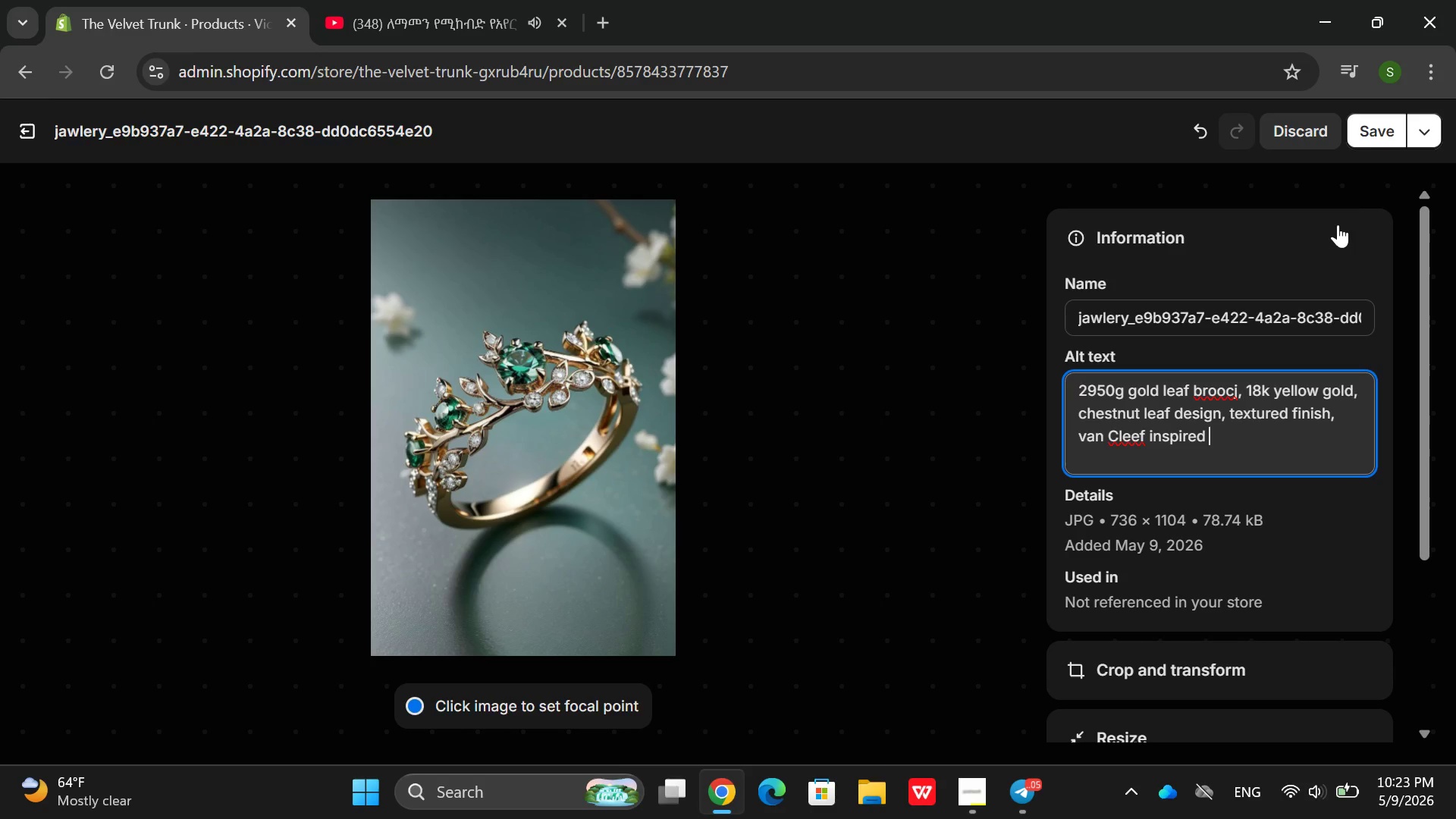 
left_click([1366, 146])
 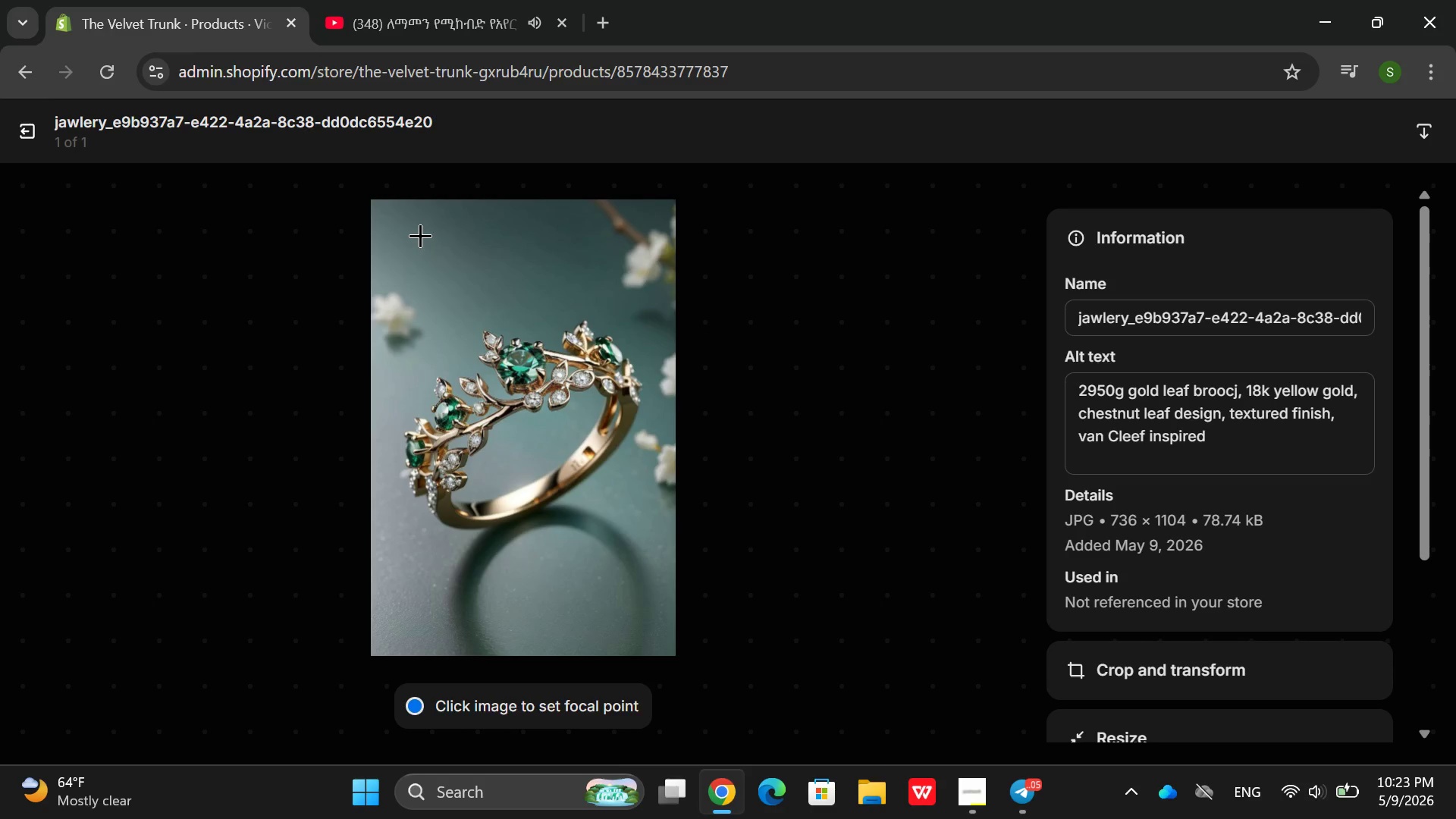 
left_click([239, 133])
 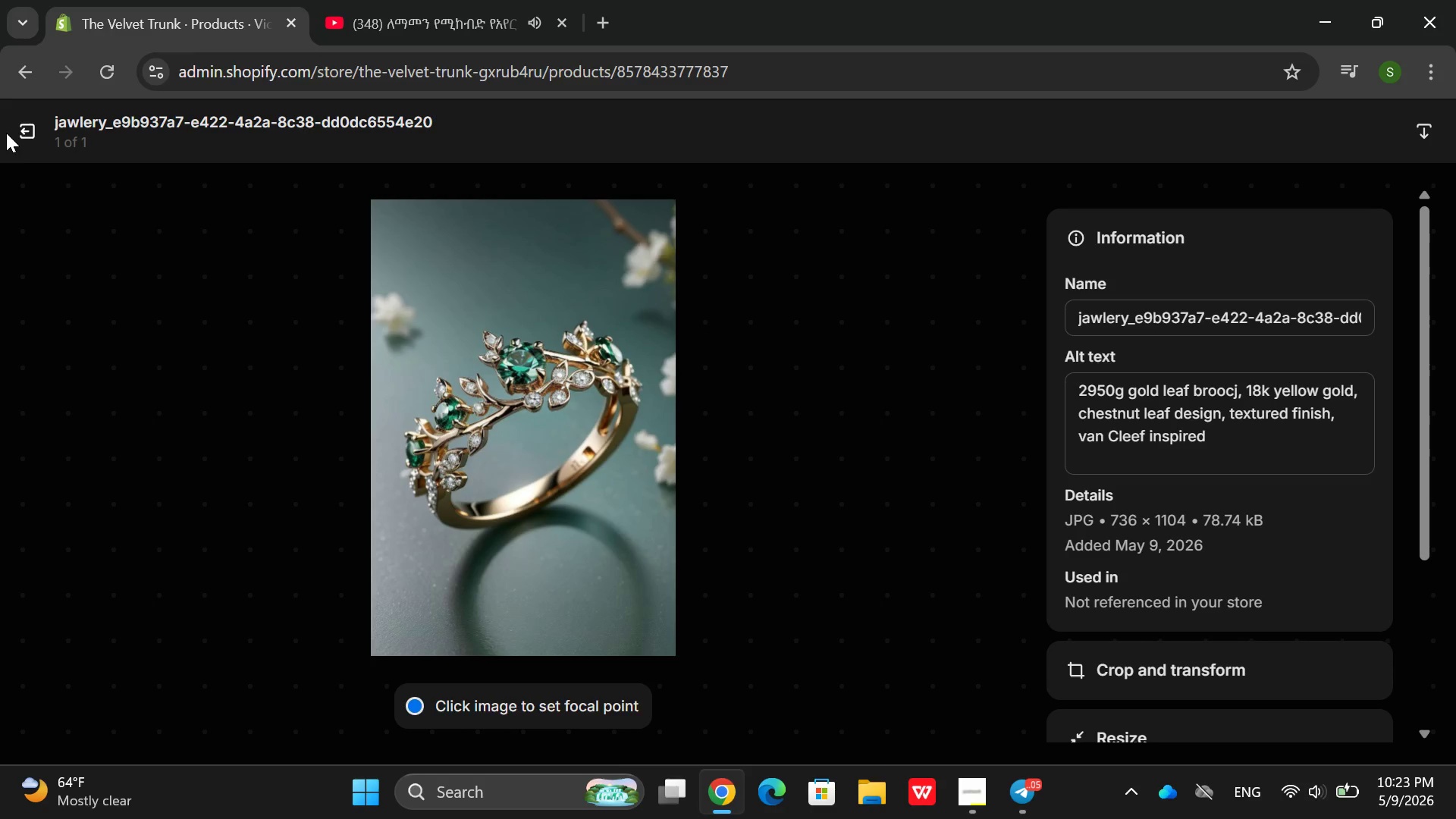 
left_click([30, 137])
 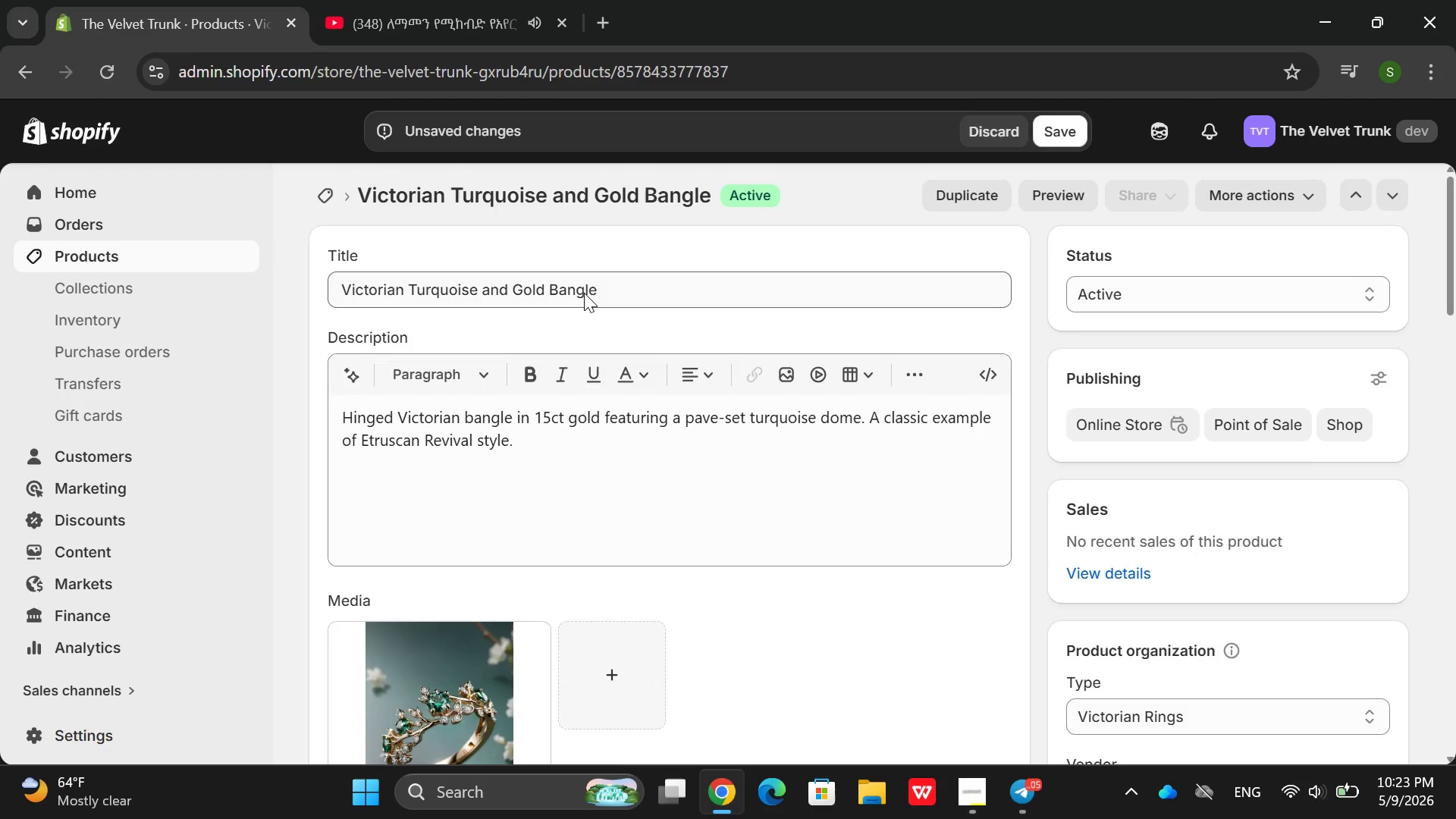 
wait(9.53)
 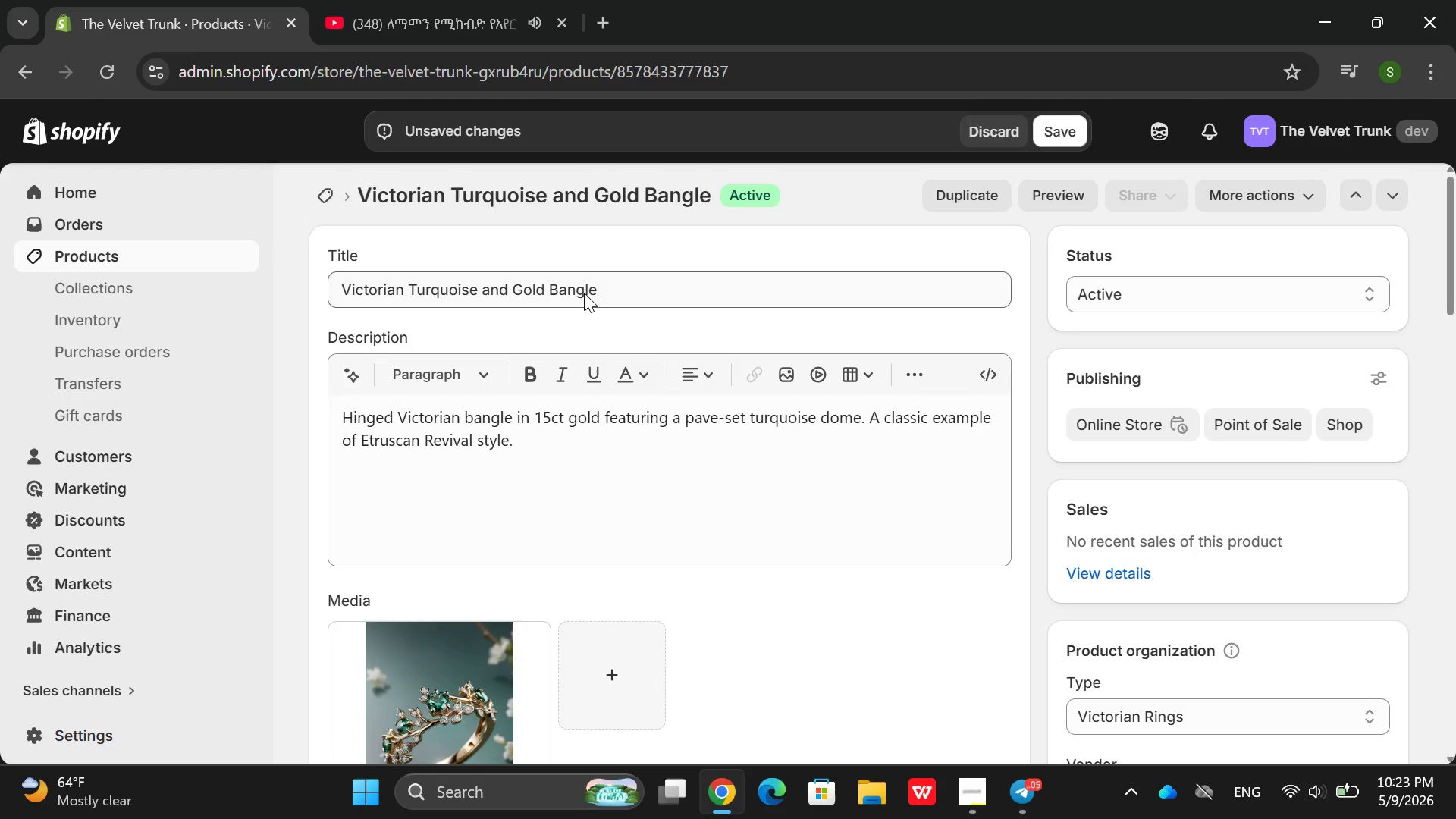 
left_click([136, 263])
 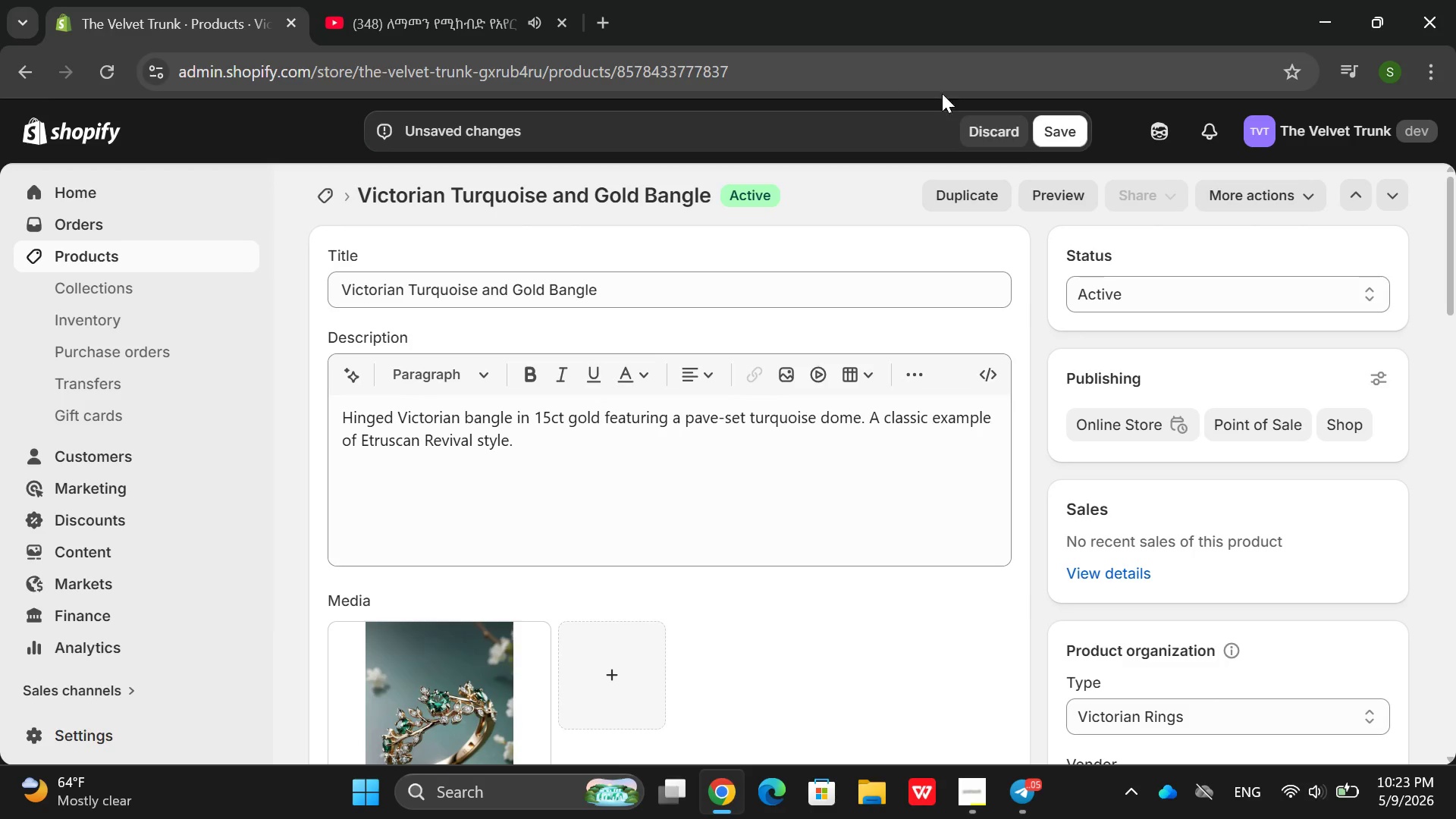 
left_click([1081, 134])
 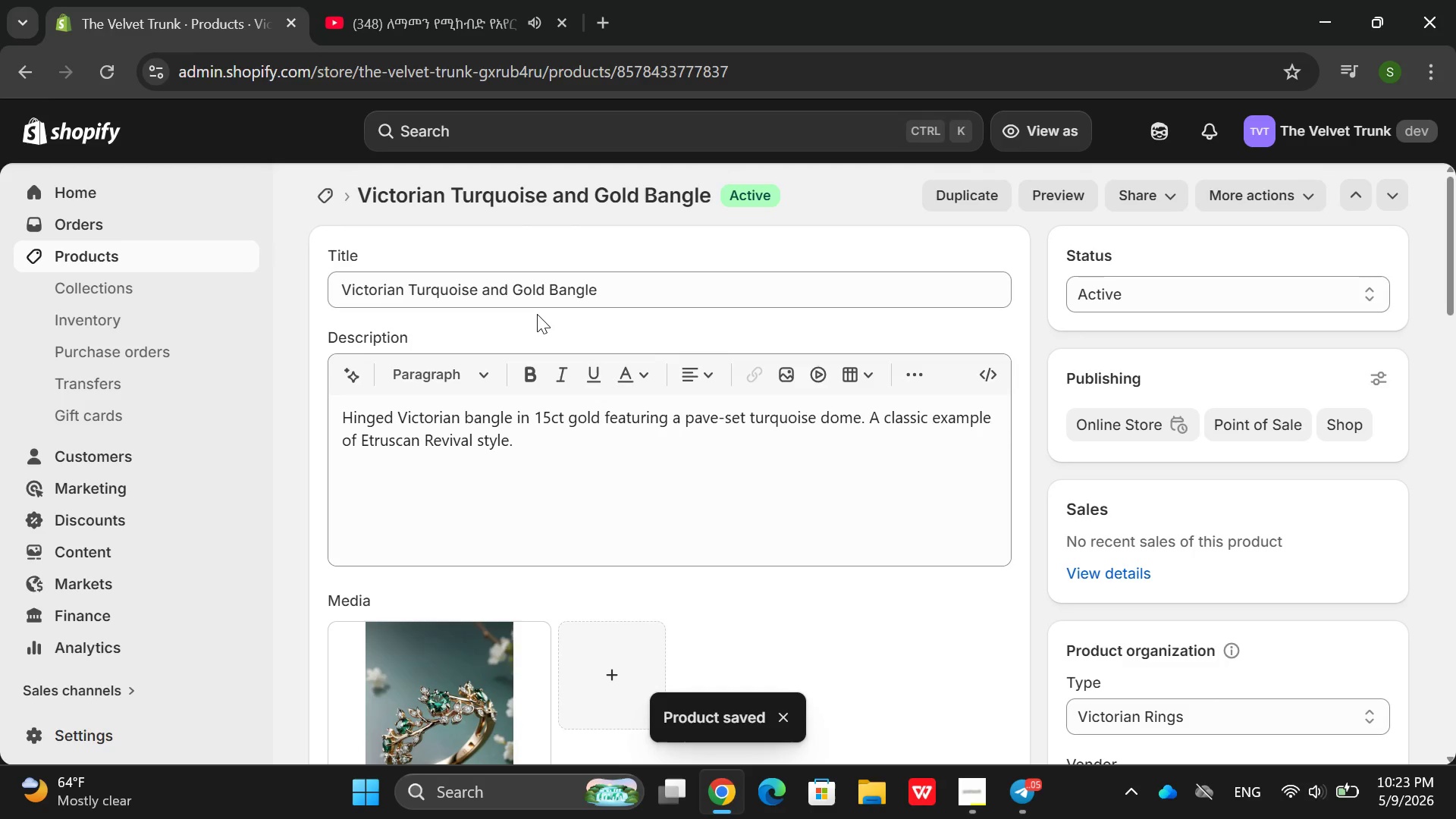 
wait(11.77)
 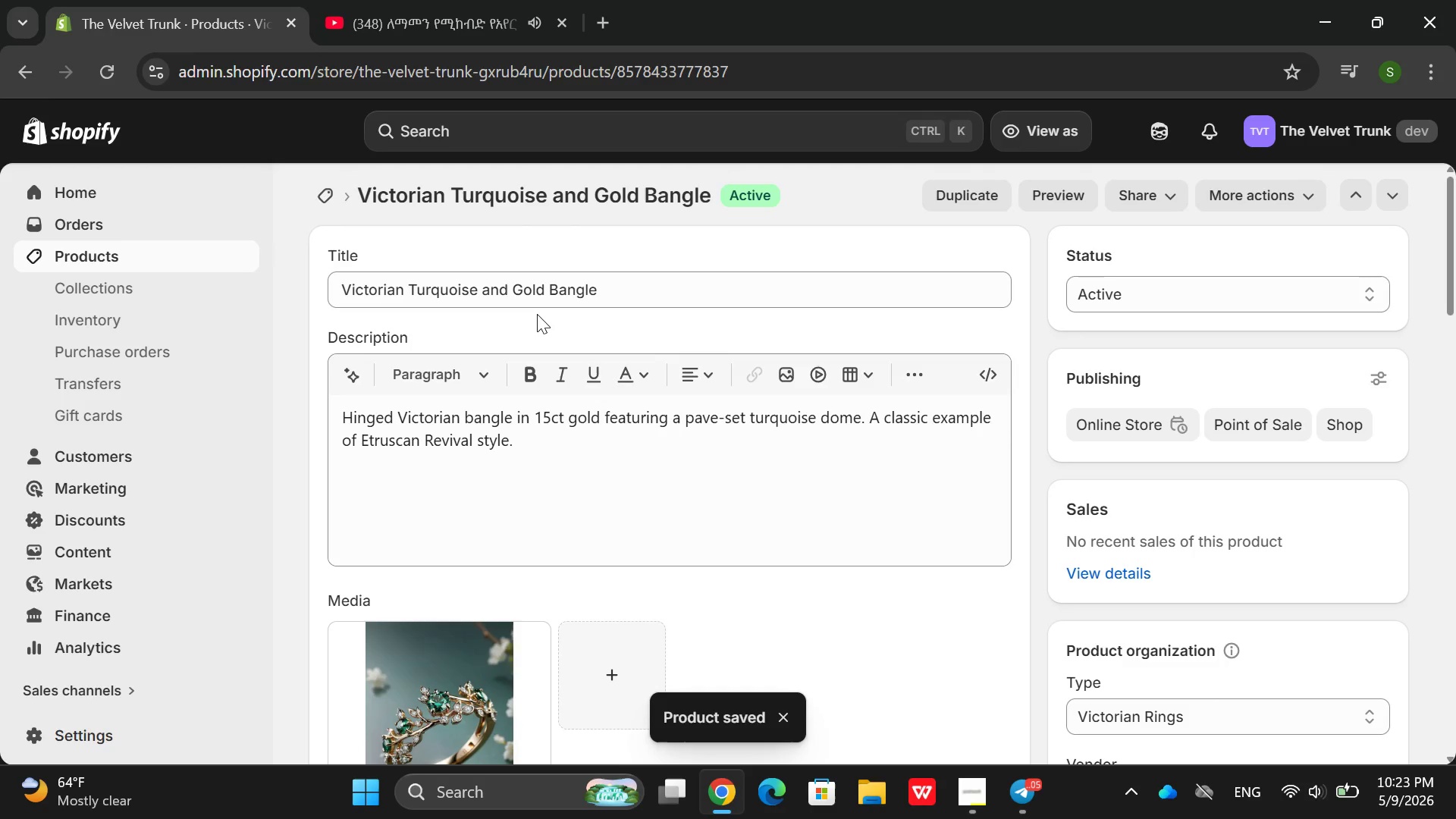 
left_click([981, 792])